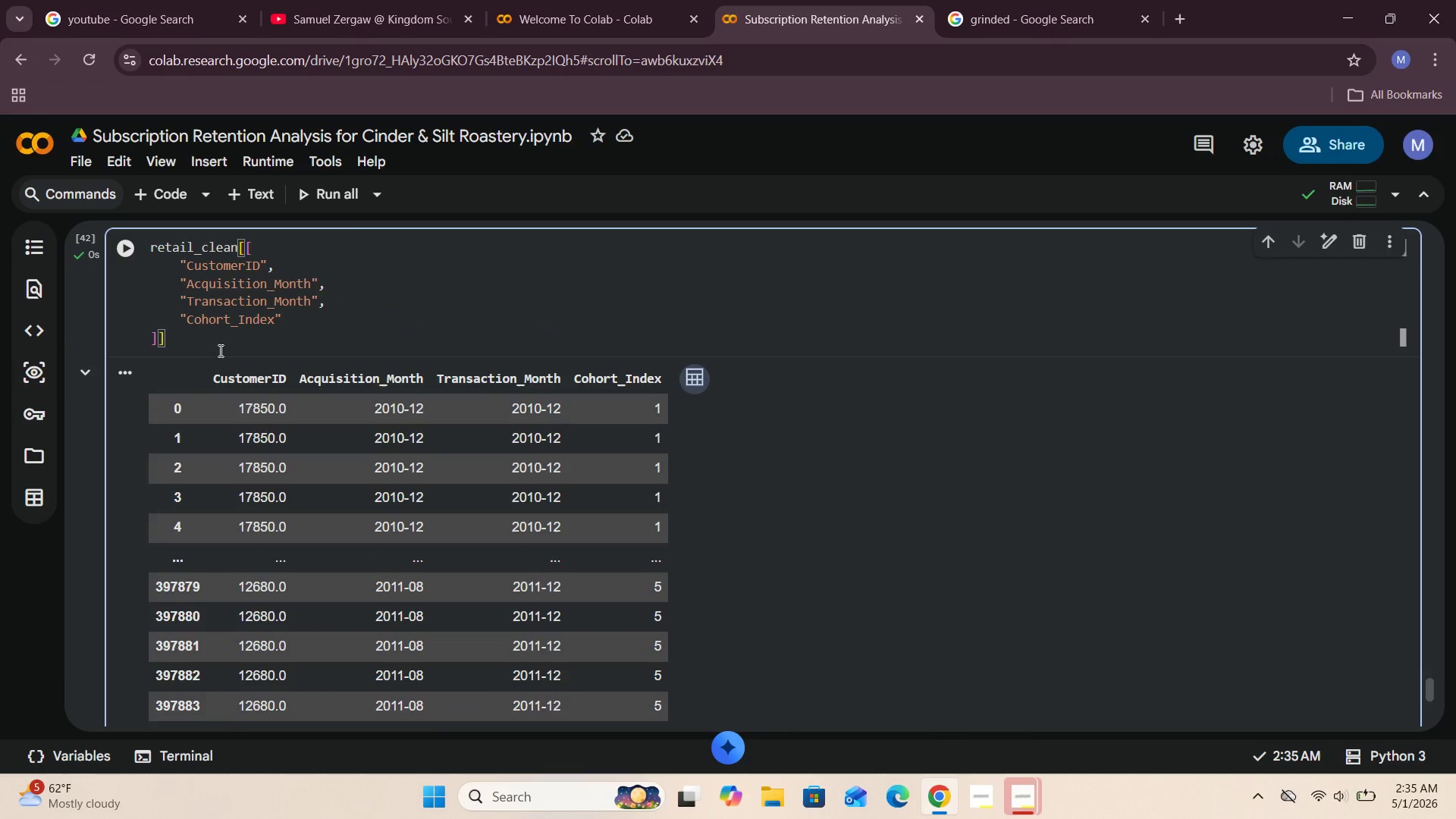 
type(.tail()
 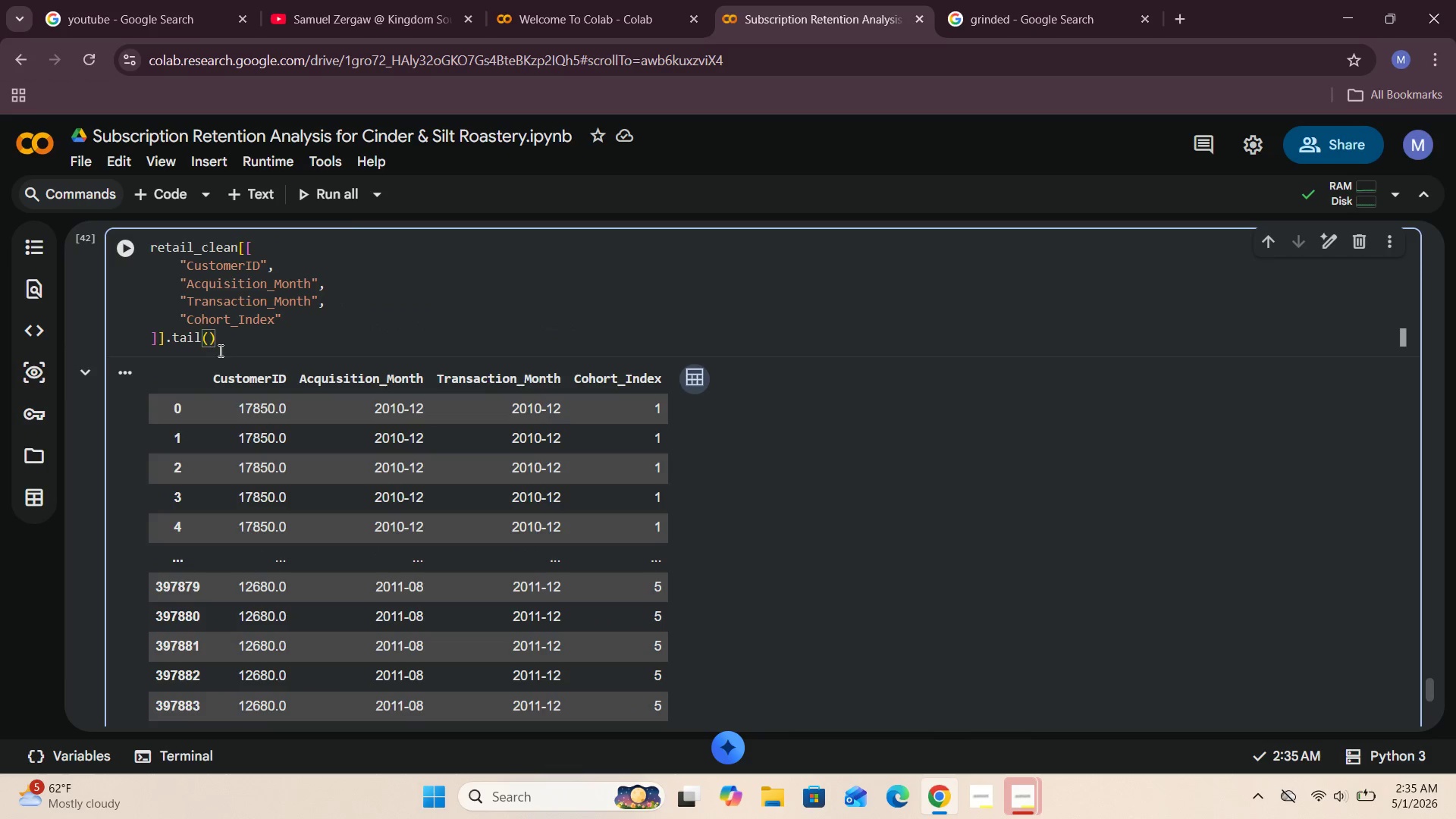 
left_click([130, 248])
 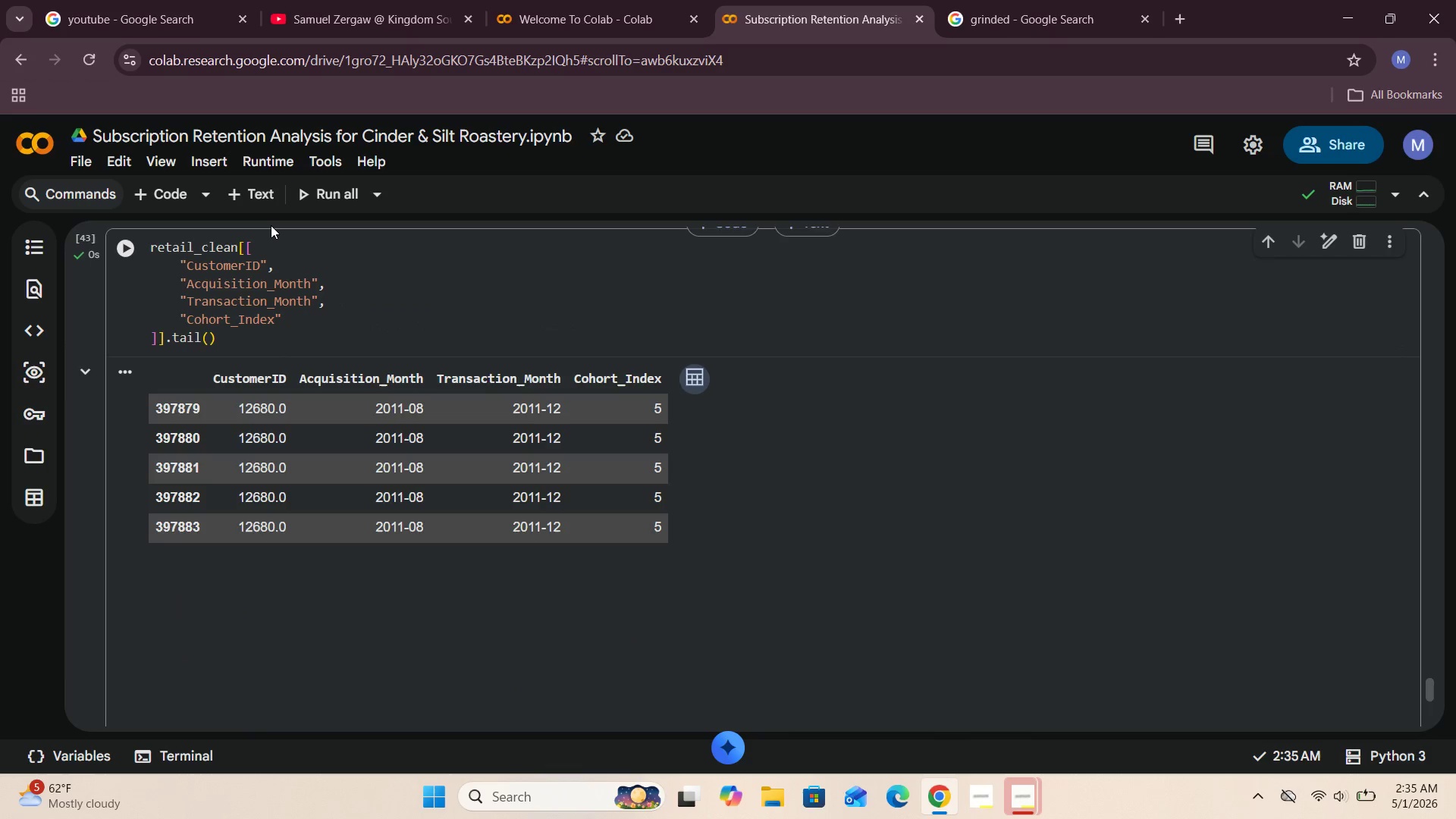 
scroll: coordinate [271, 225], scroll_direction: down, amount: 1.0
 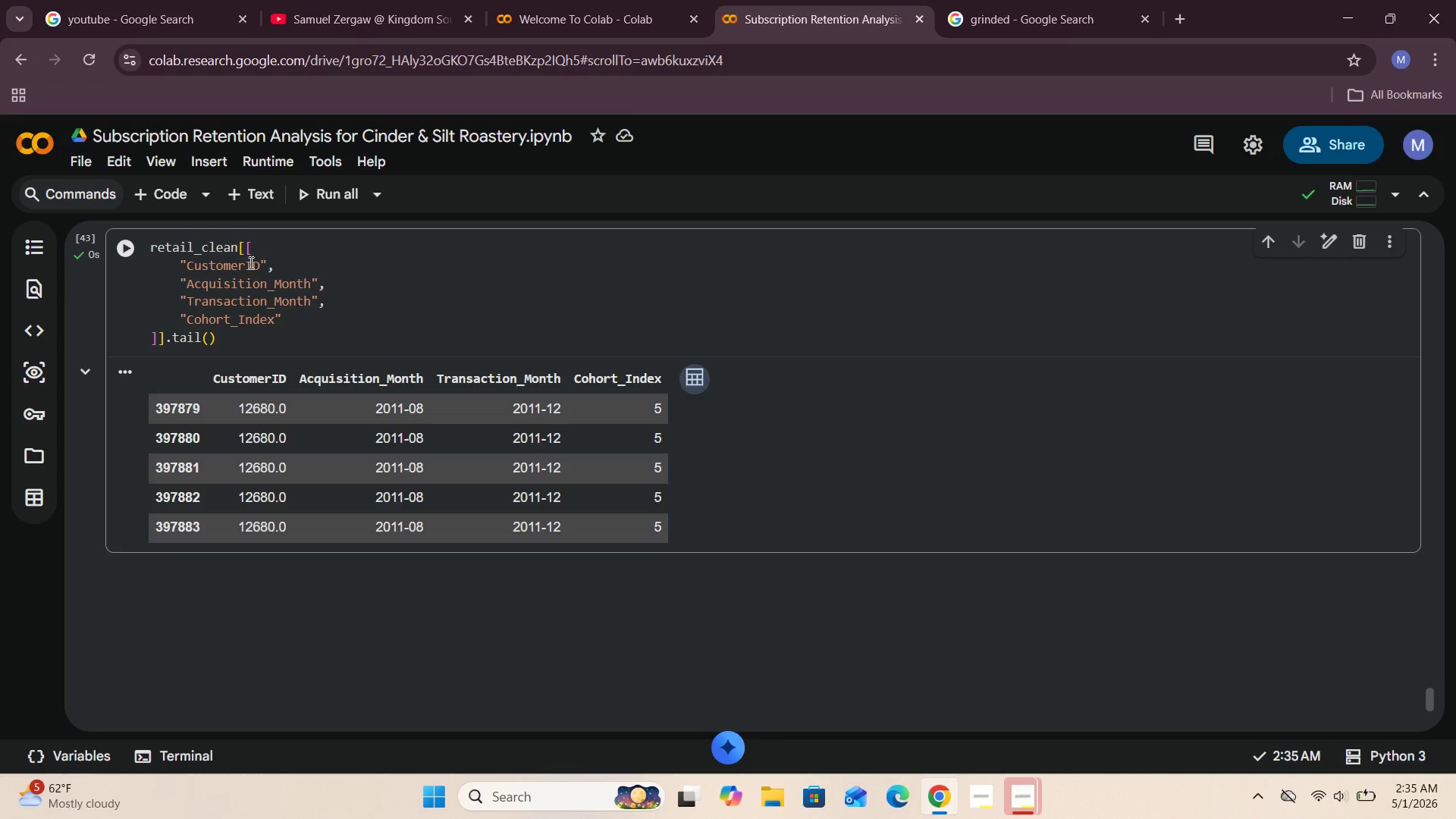 
left_click([206, 340])
 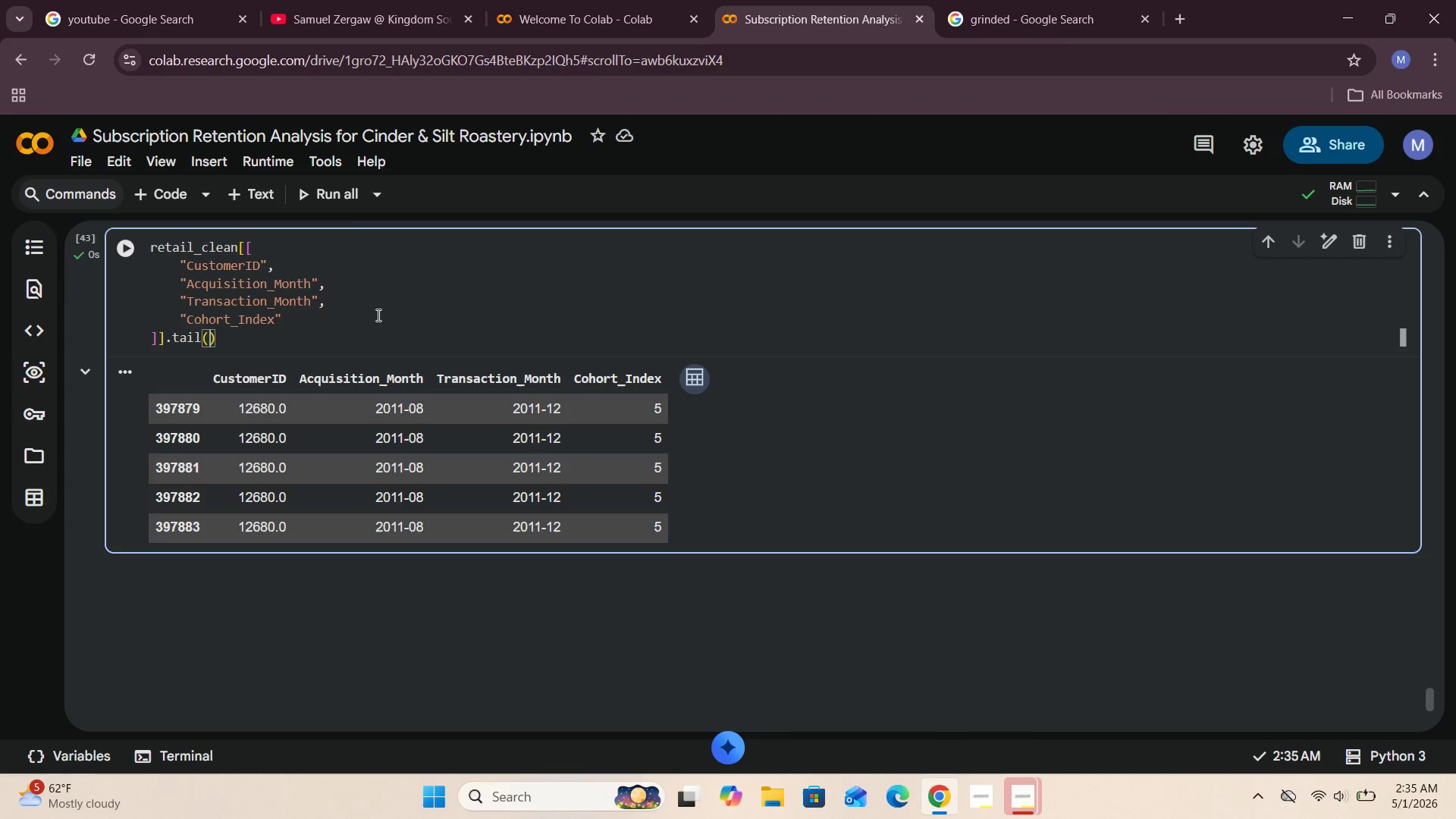 
type(5)
key(Backspace)
type(10)
 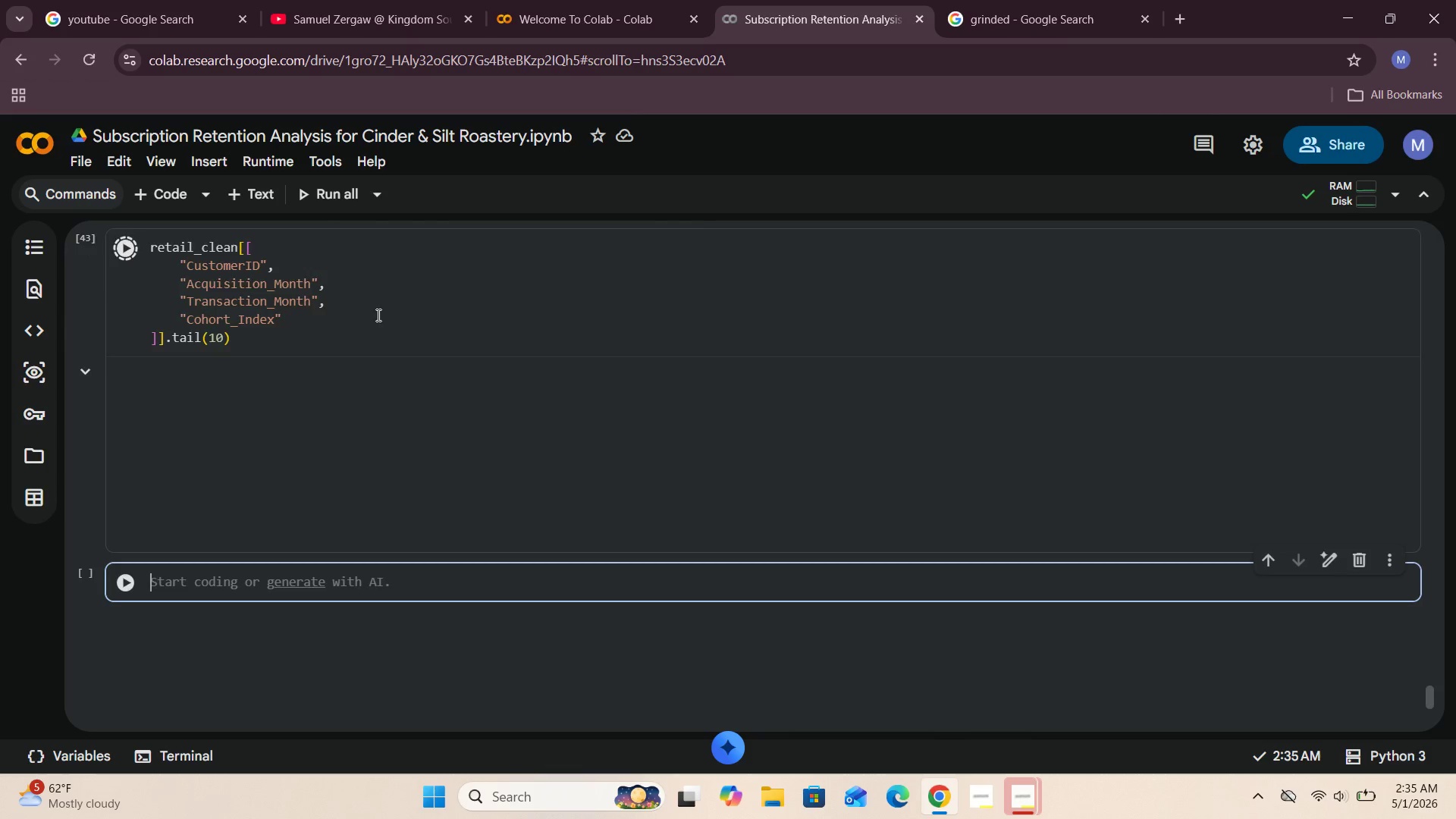 
key(Shift+Enter)
 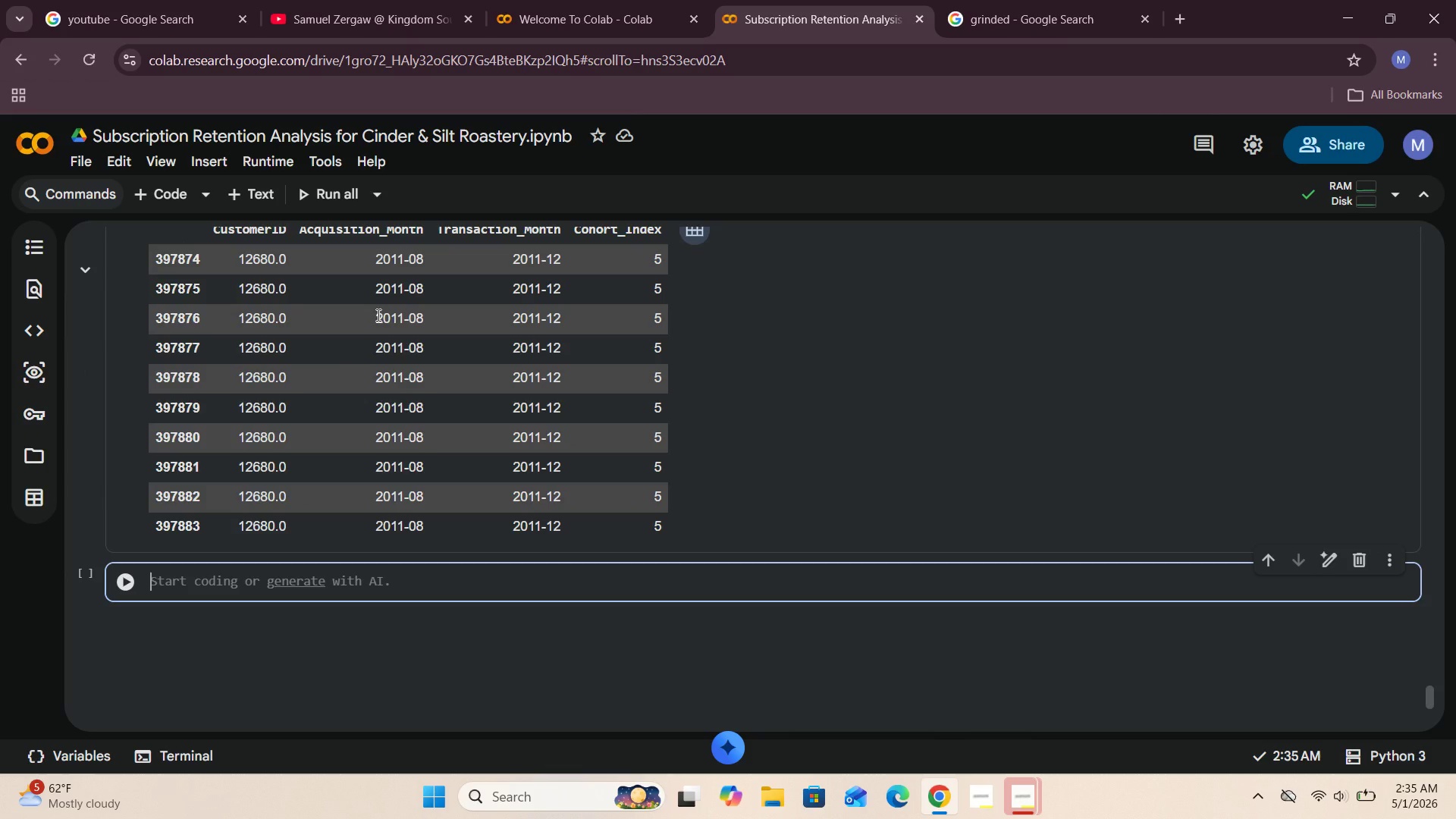 
scroll: coordinate [351, 322], scroll_direction: up, amount: 1.0
 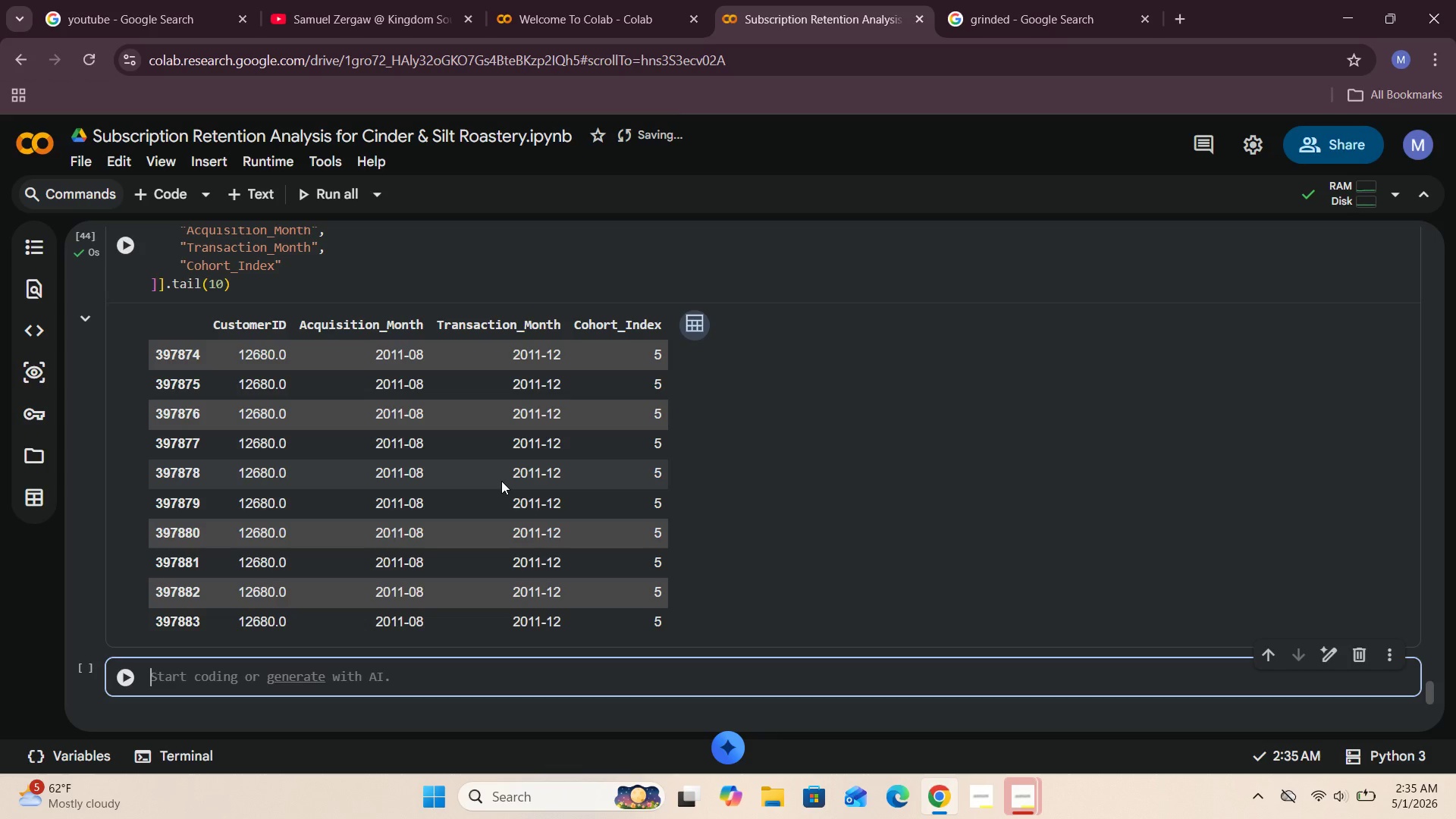 
scroll: coordinate [499, 482], scroll_direction: none, amount: 0.0
 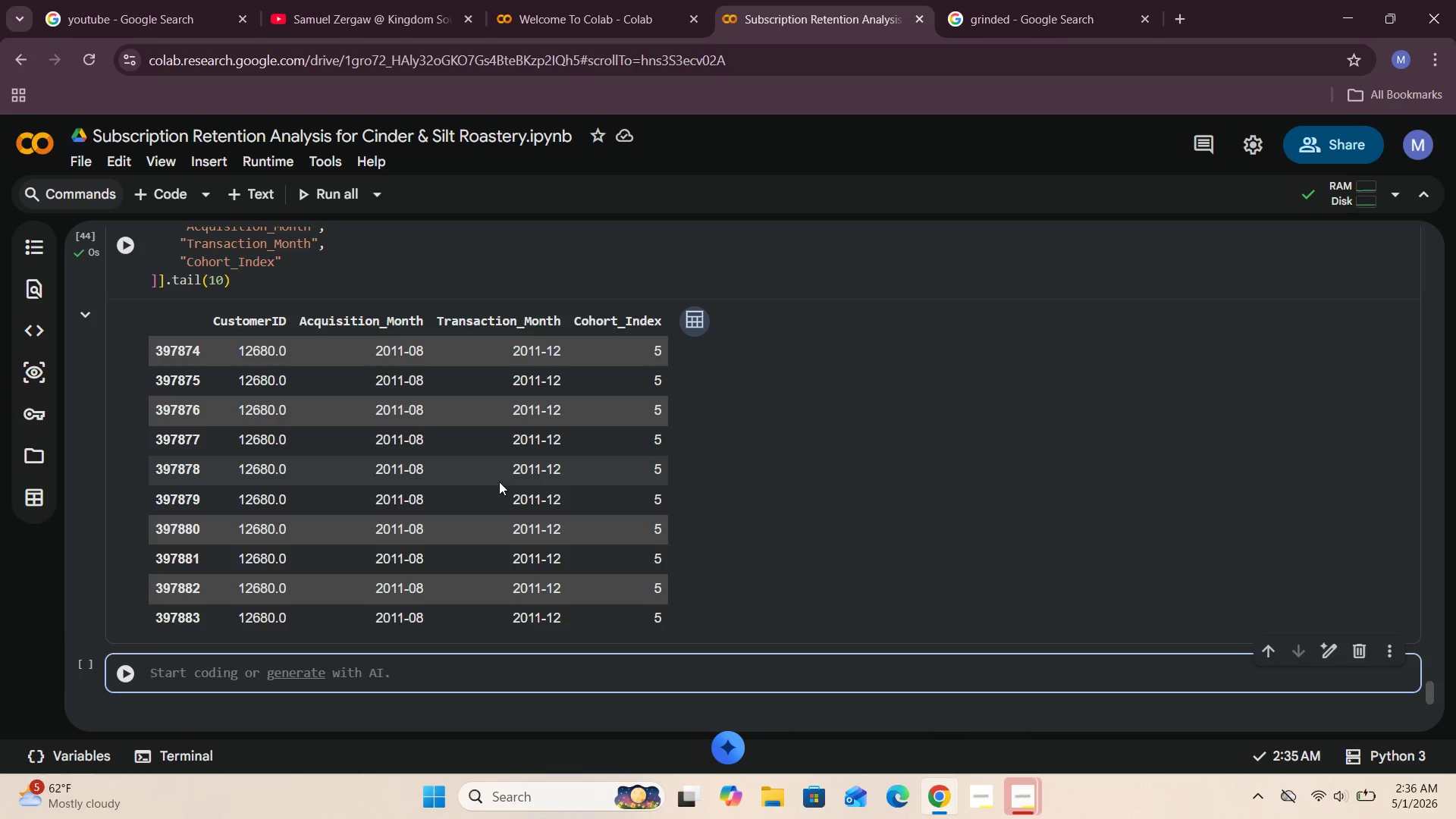 
wait(39.27)
 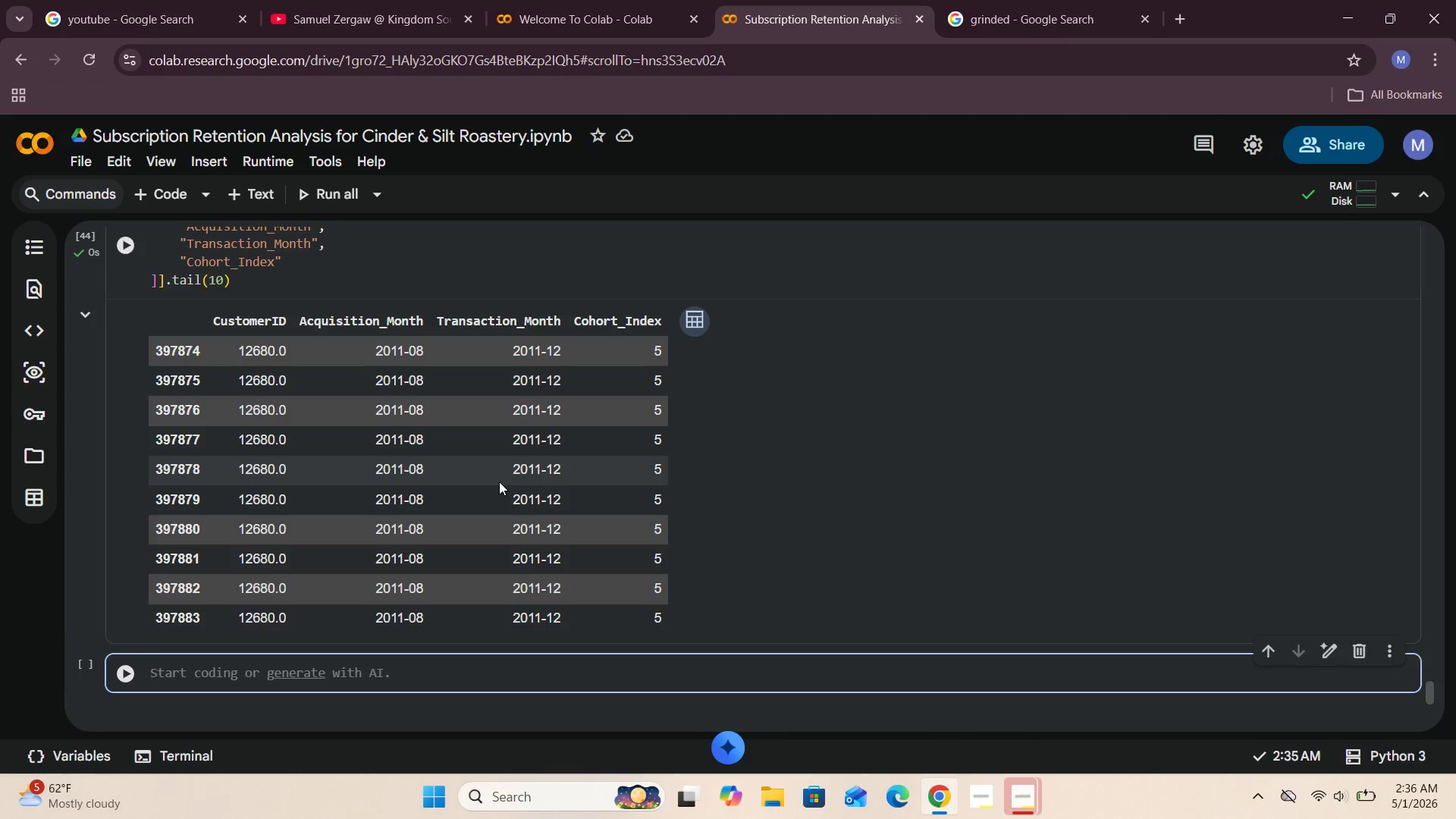 
scroll: coordinate [510, 475], scroll_direction: up, amount: 4.0
 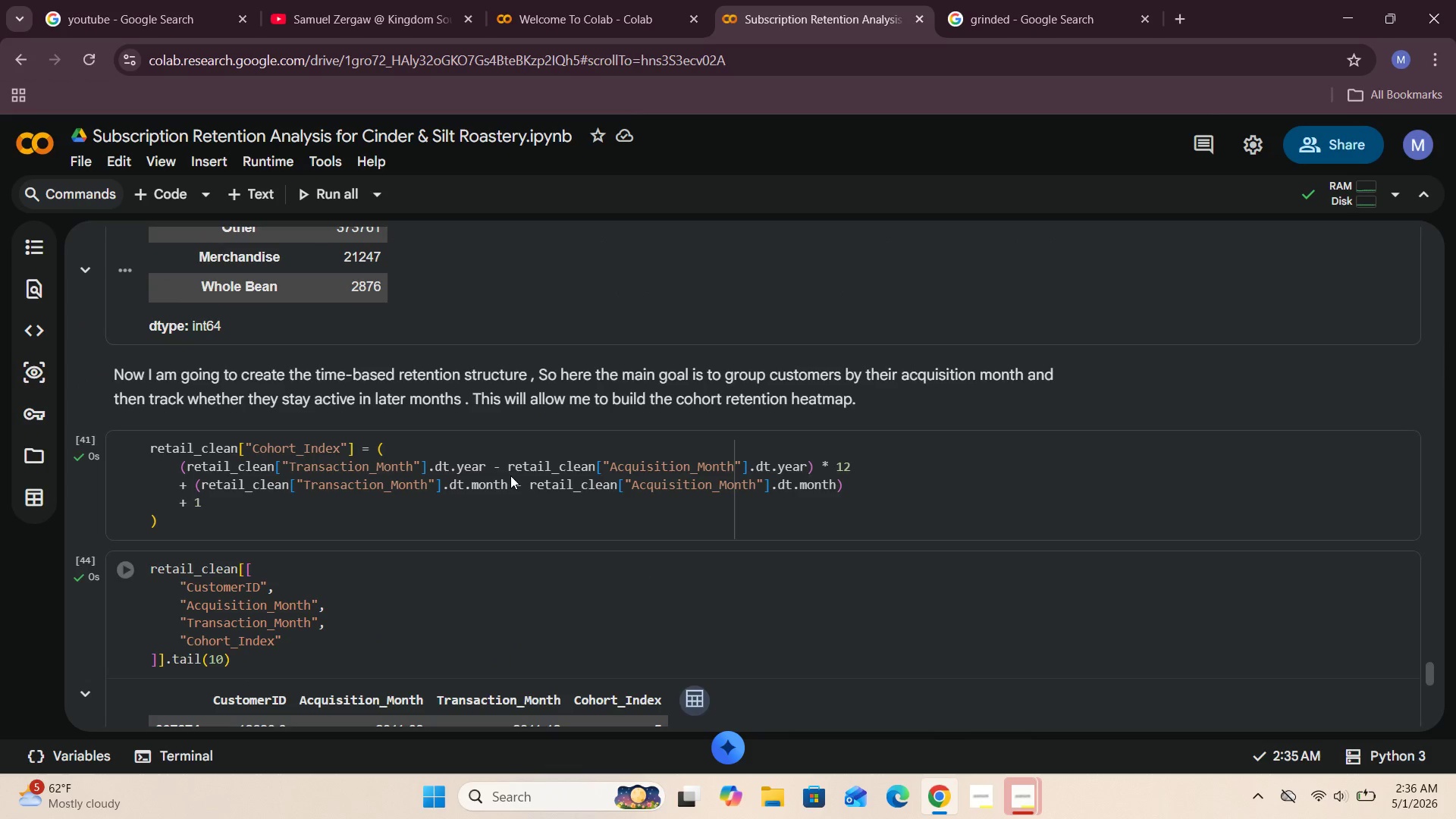 
scroll: coordinate [510, 475], scroll_direction: down, amount: 1.0
 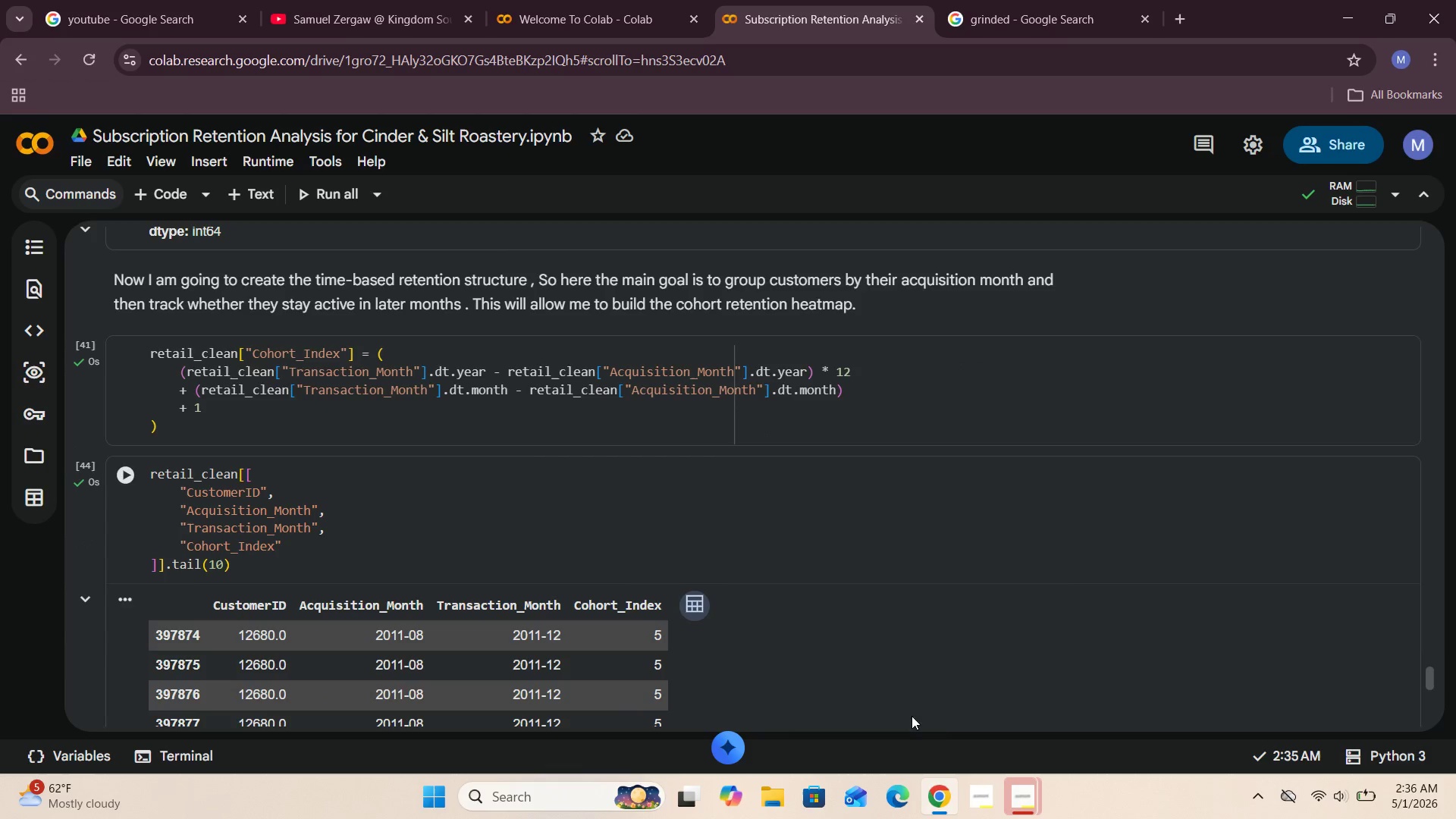 
left_click([1024, 813])
 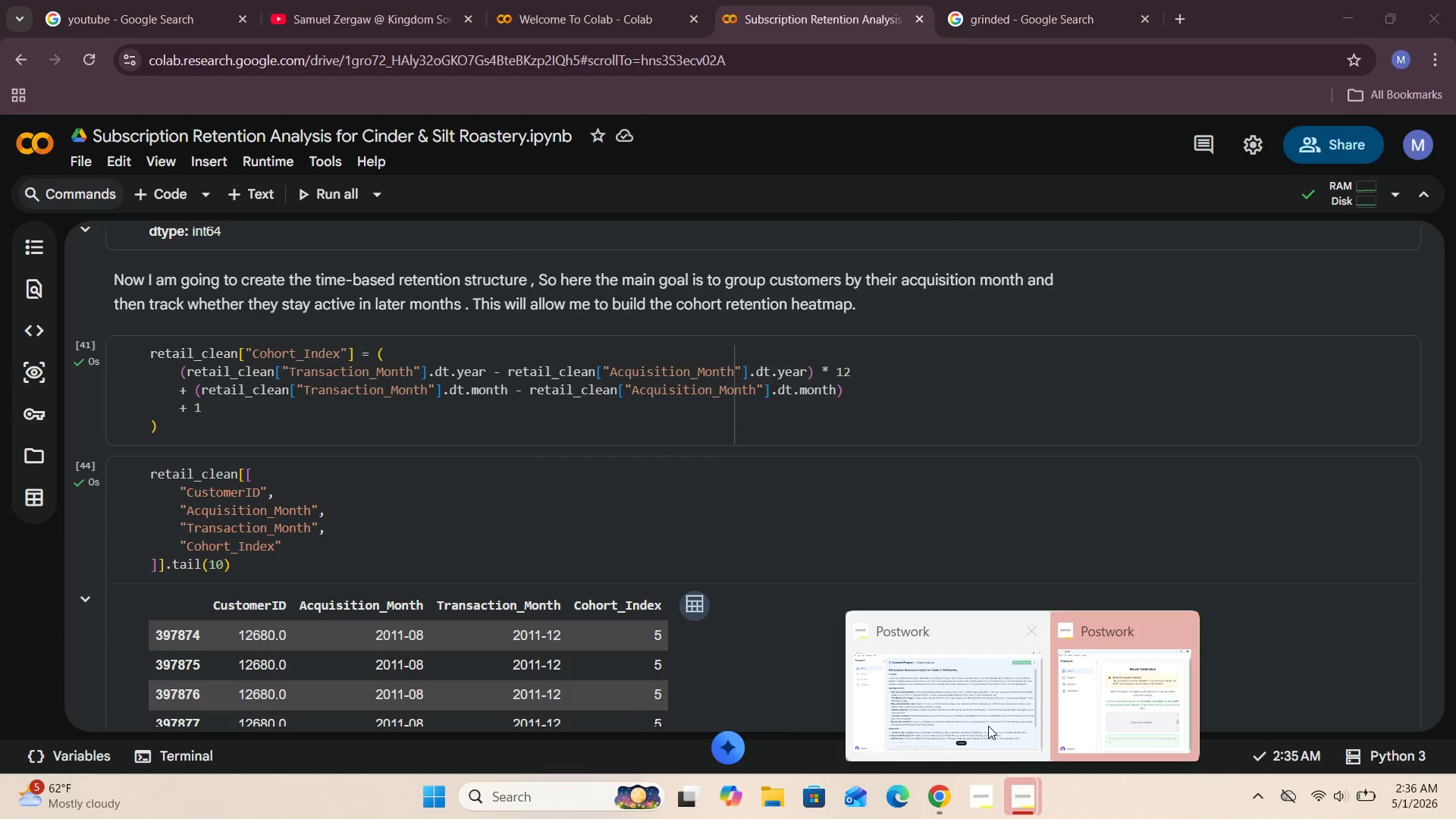 
left_click([978, 698])